 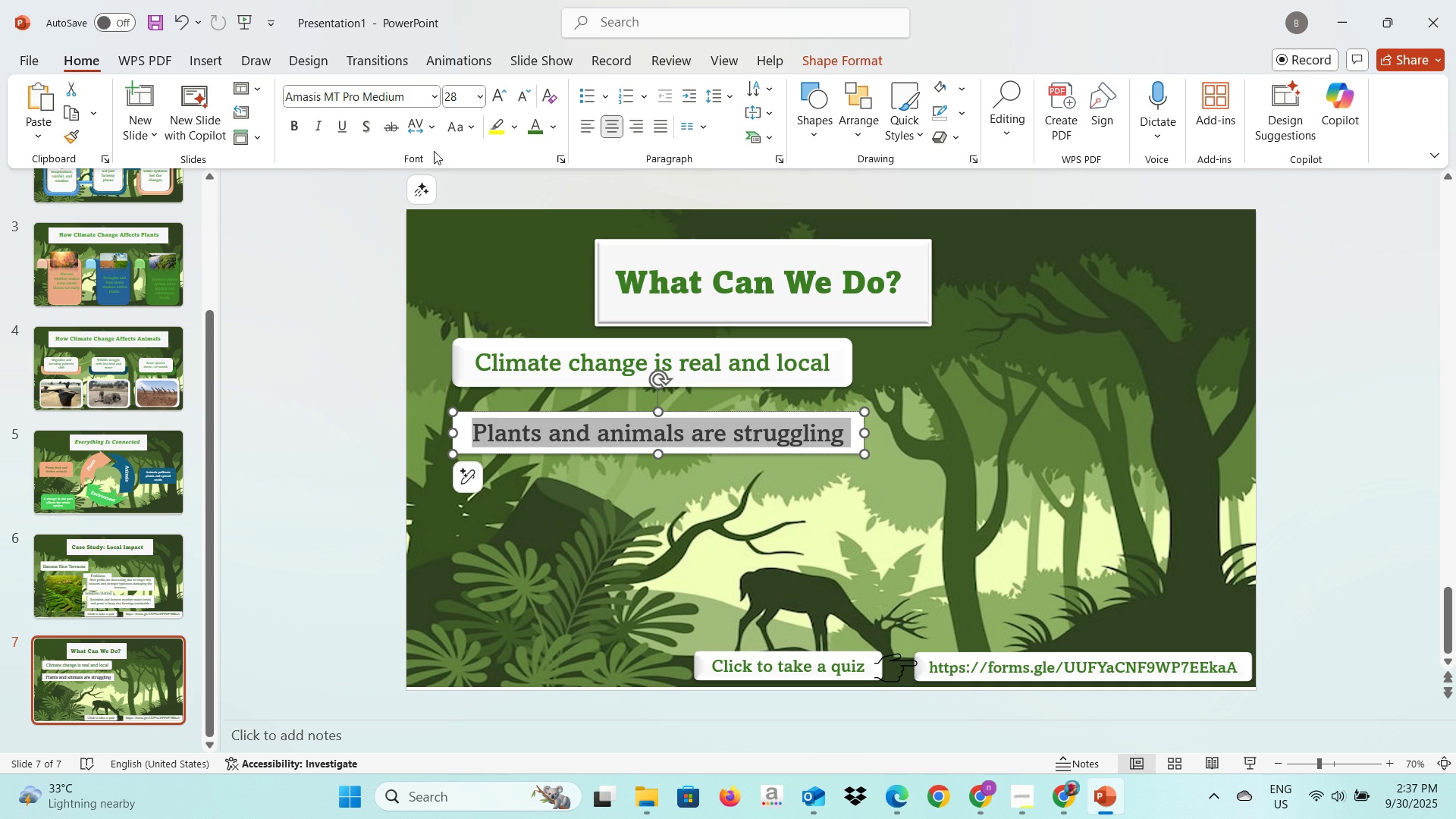 
left_click([531, 127])
 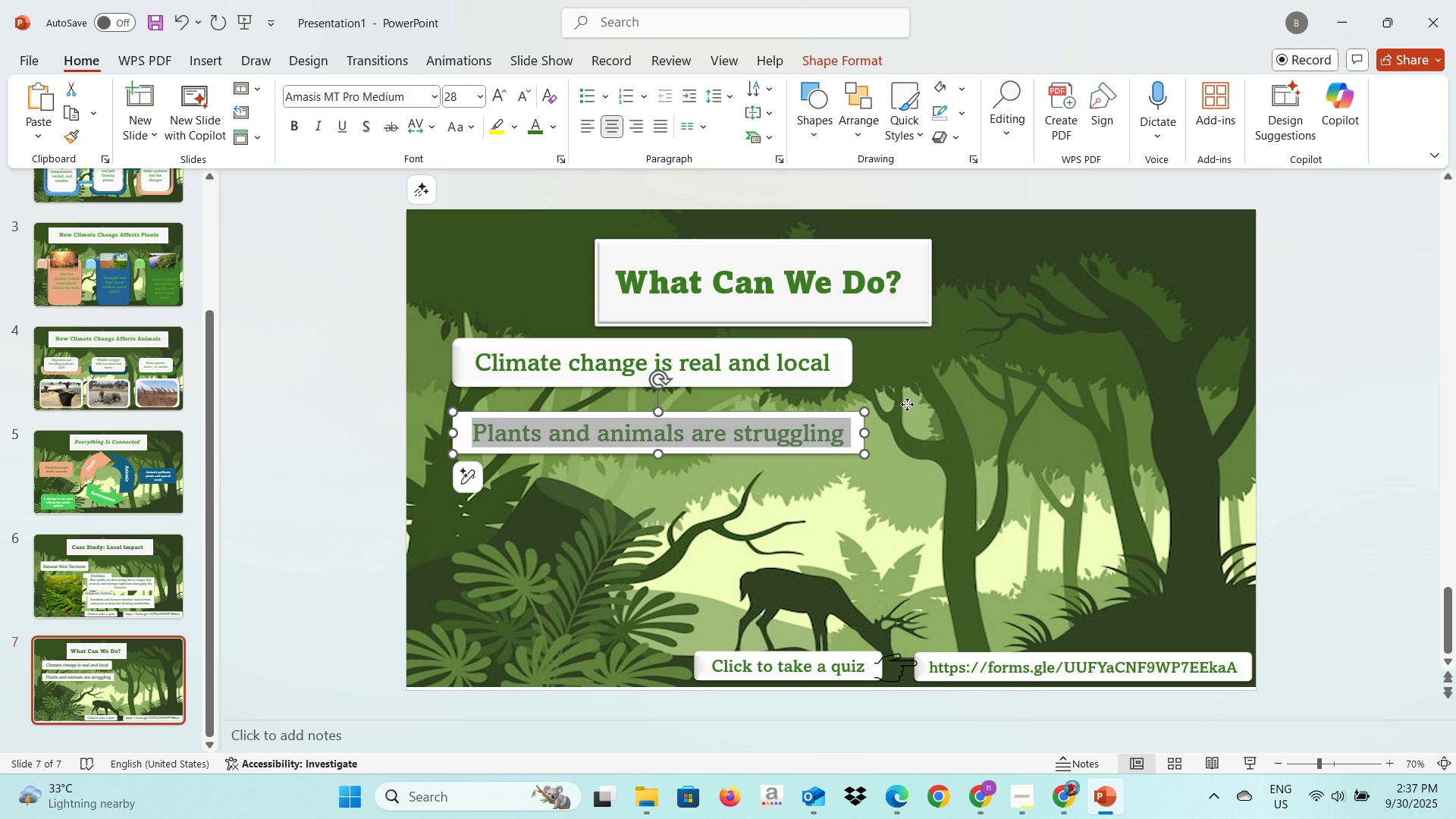 
left_click([907, 404])
 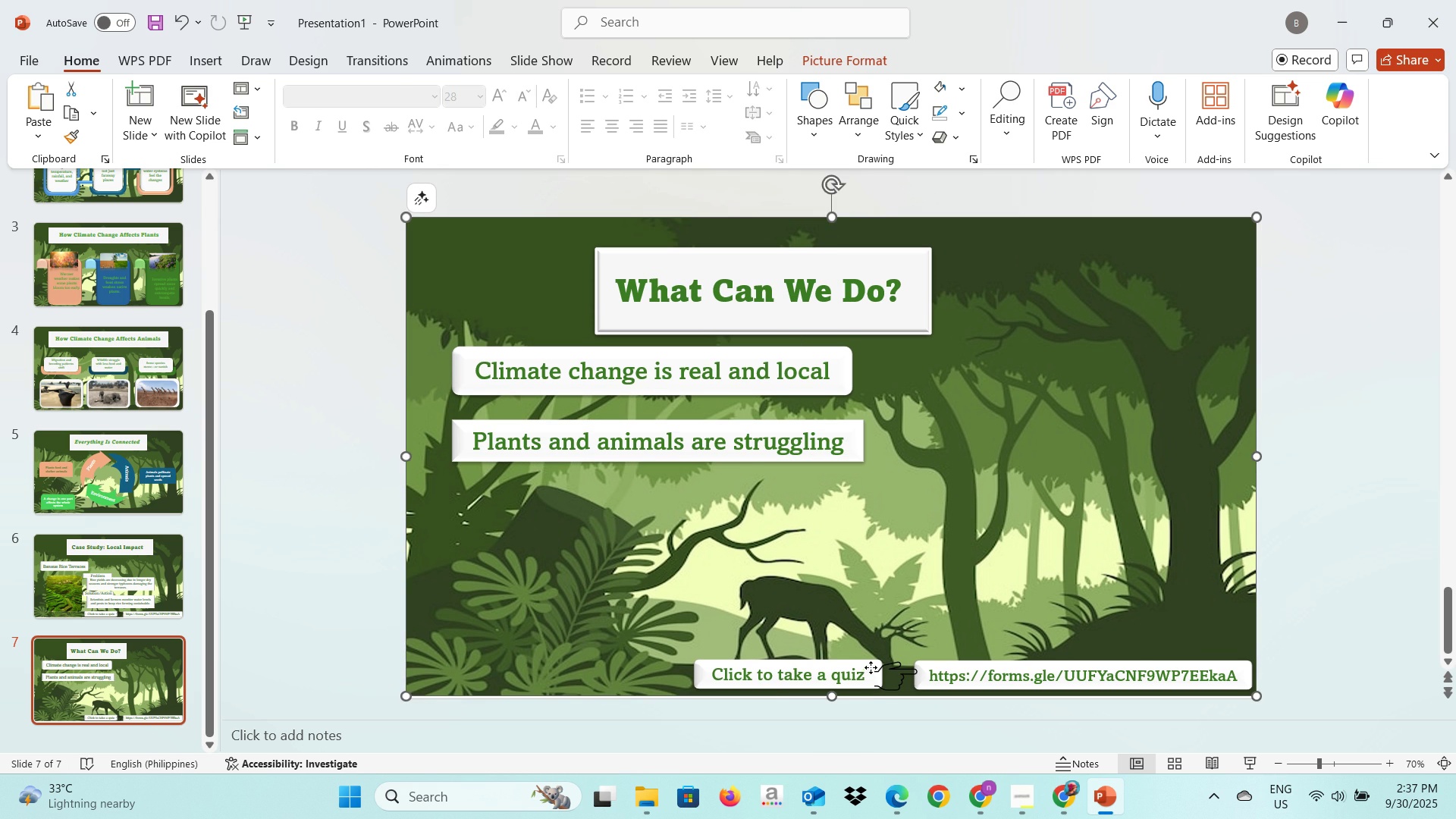 
left_click([871, 667])
 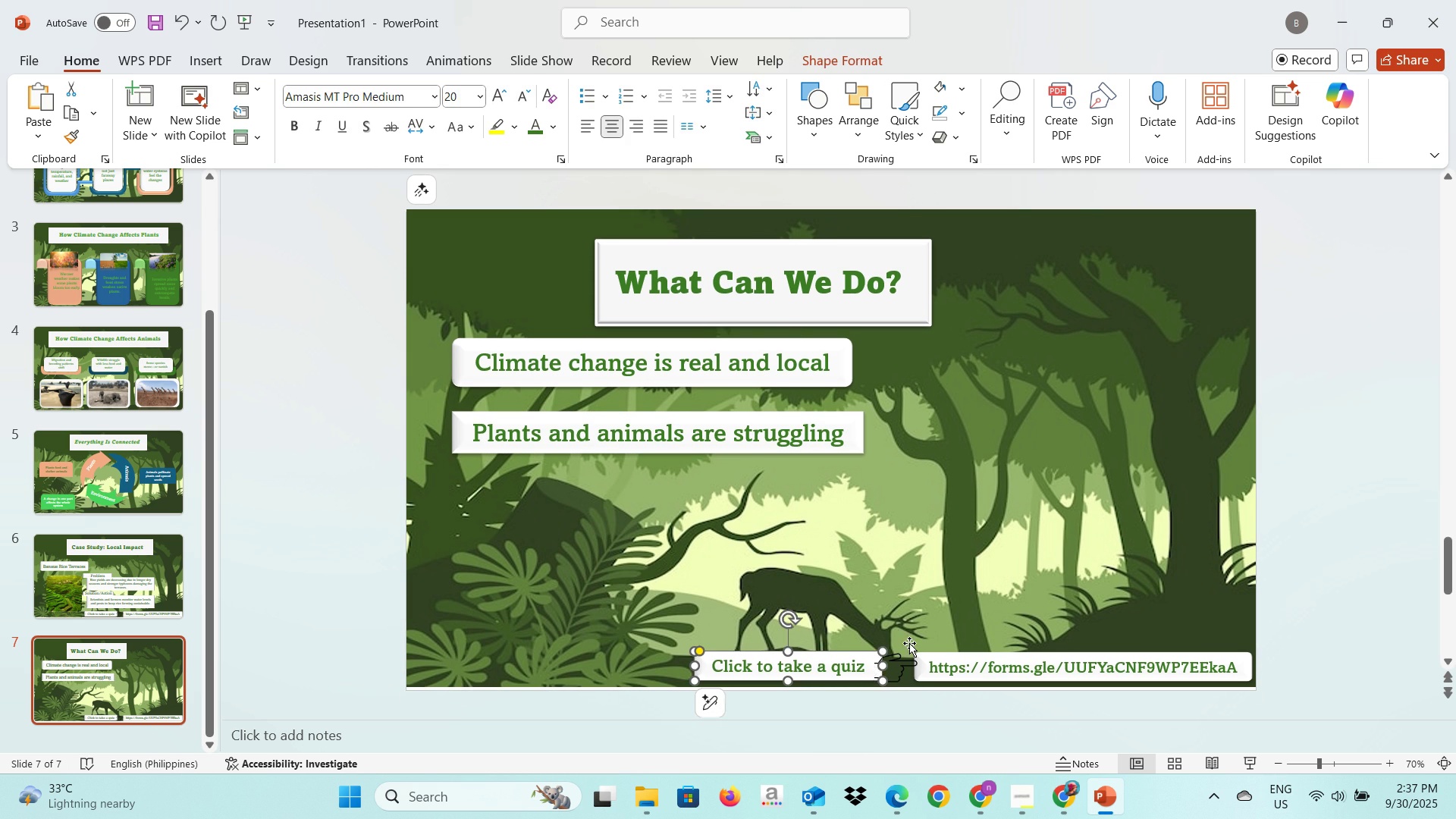 
key(Backspace)
 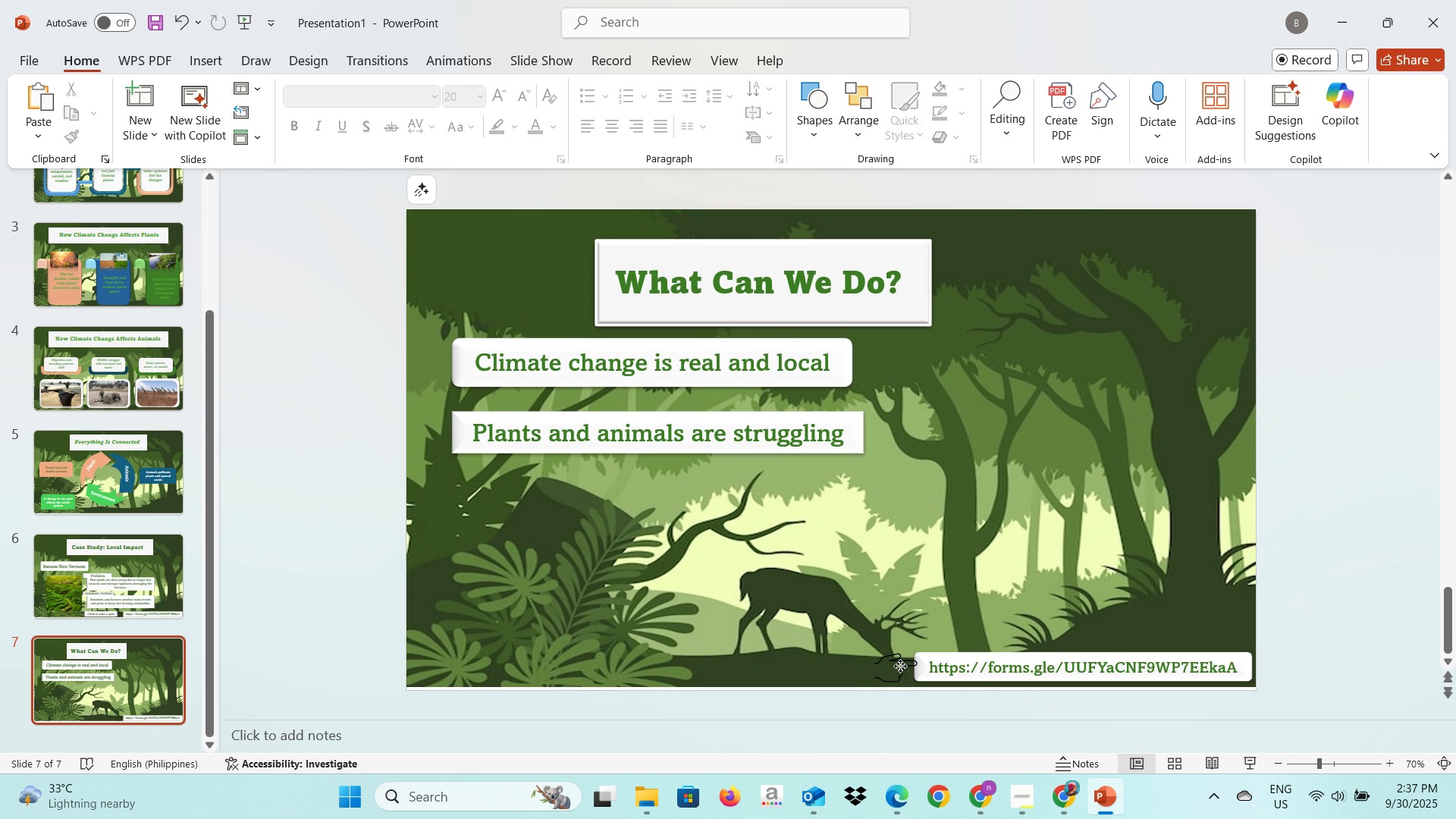 
left_click([900, 666])
 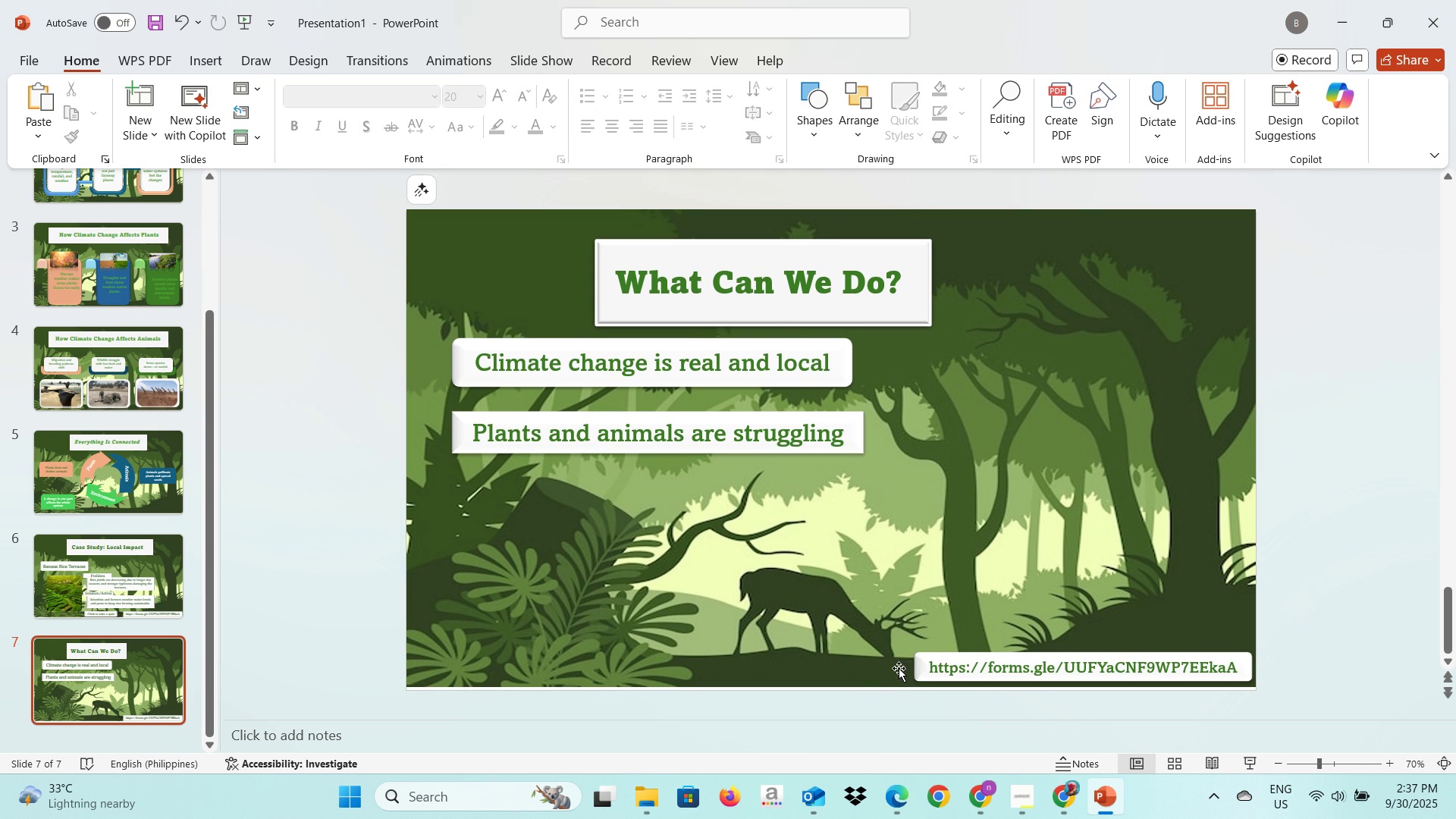 
key(Backspace)
 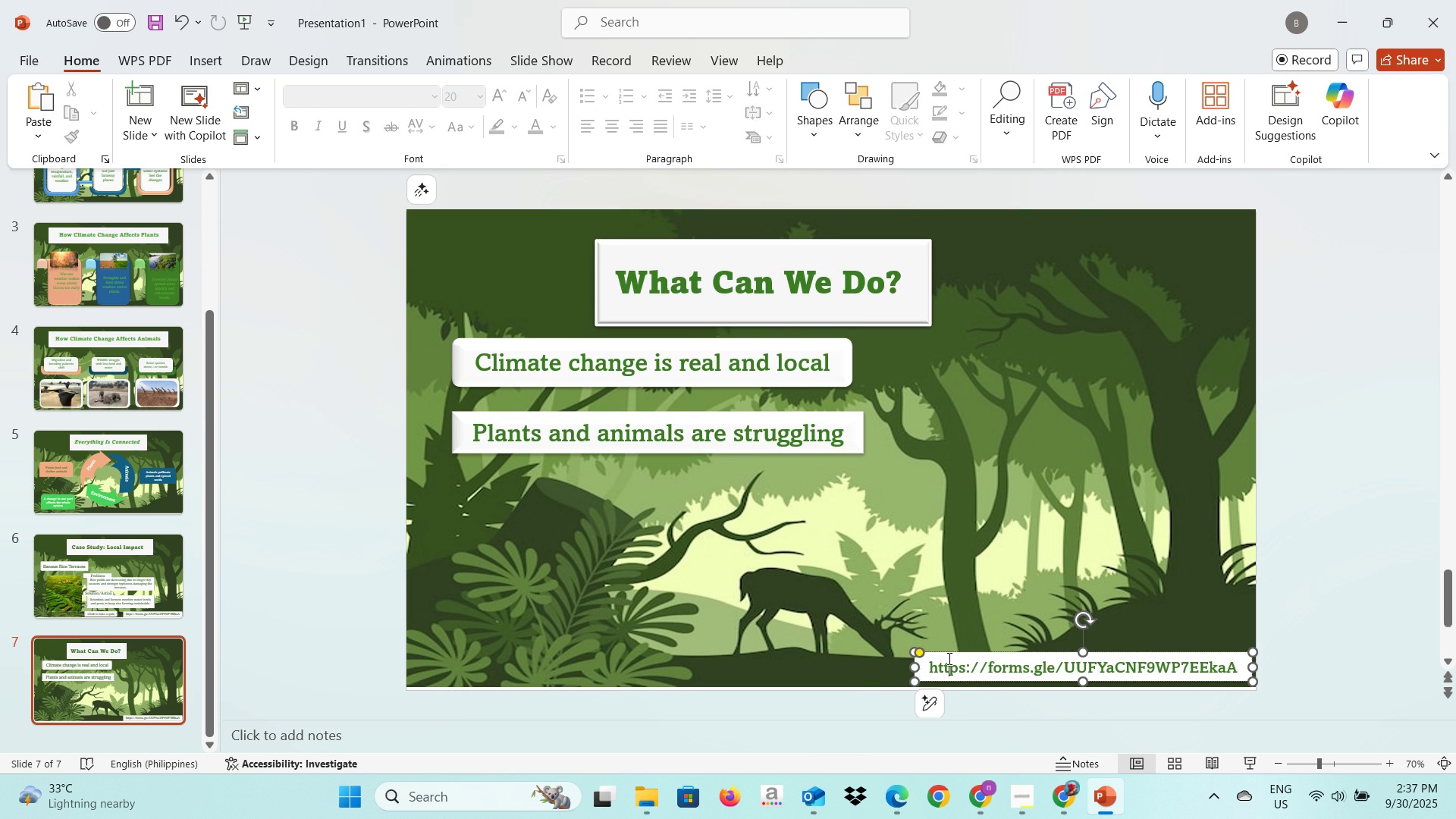 
left_click([948, 658])
 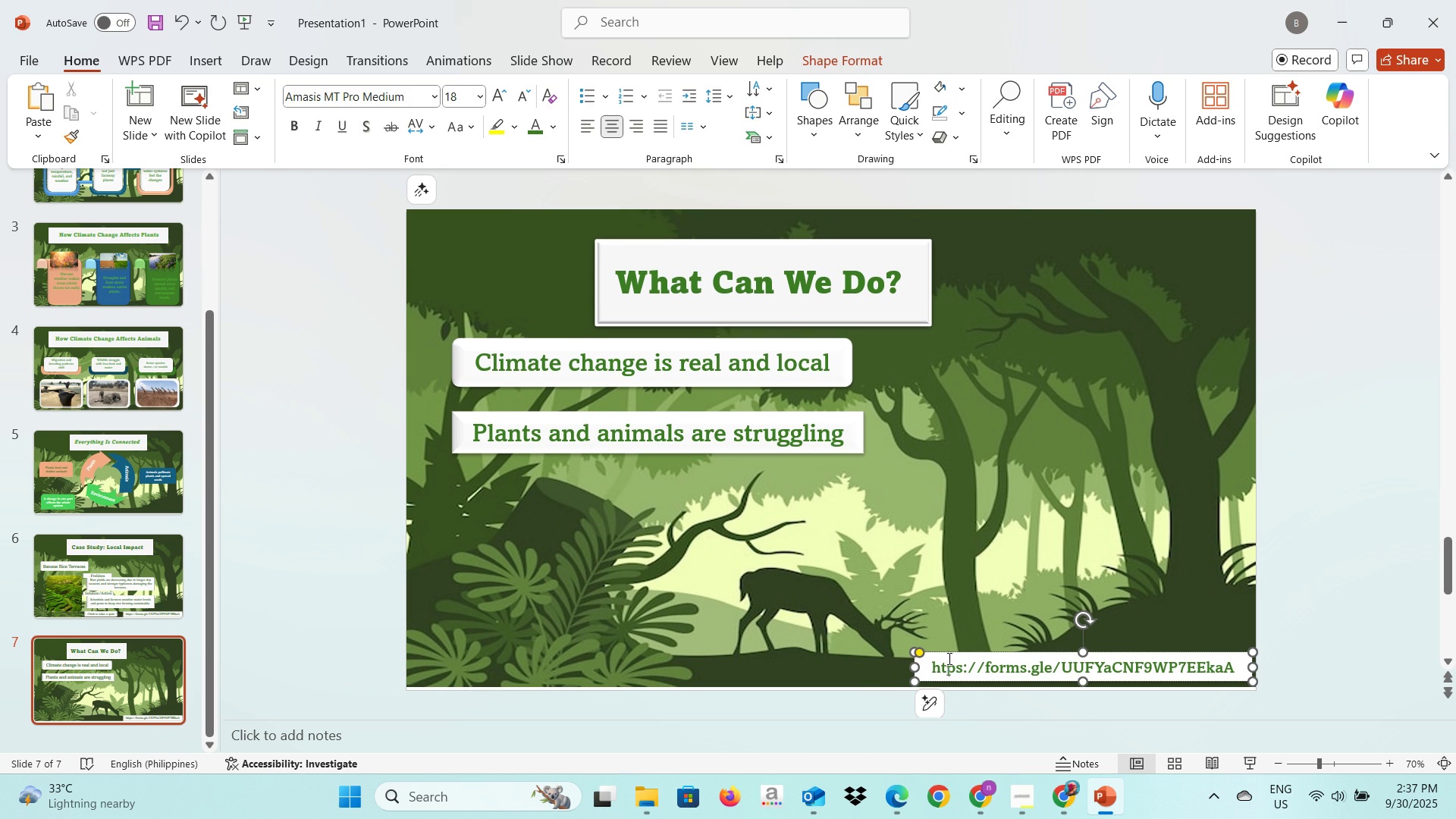 
key(Backspace)
 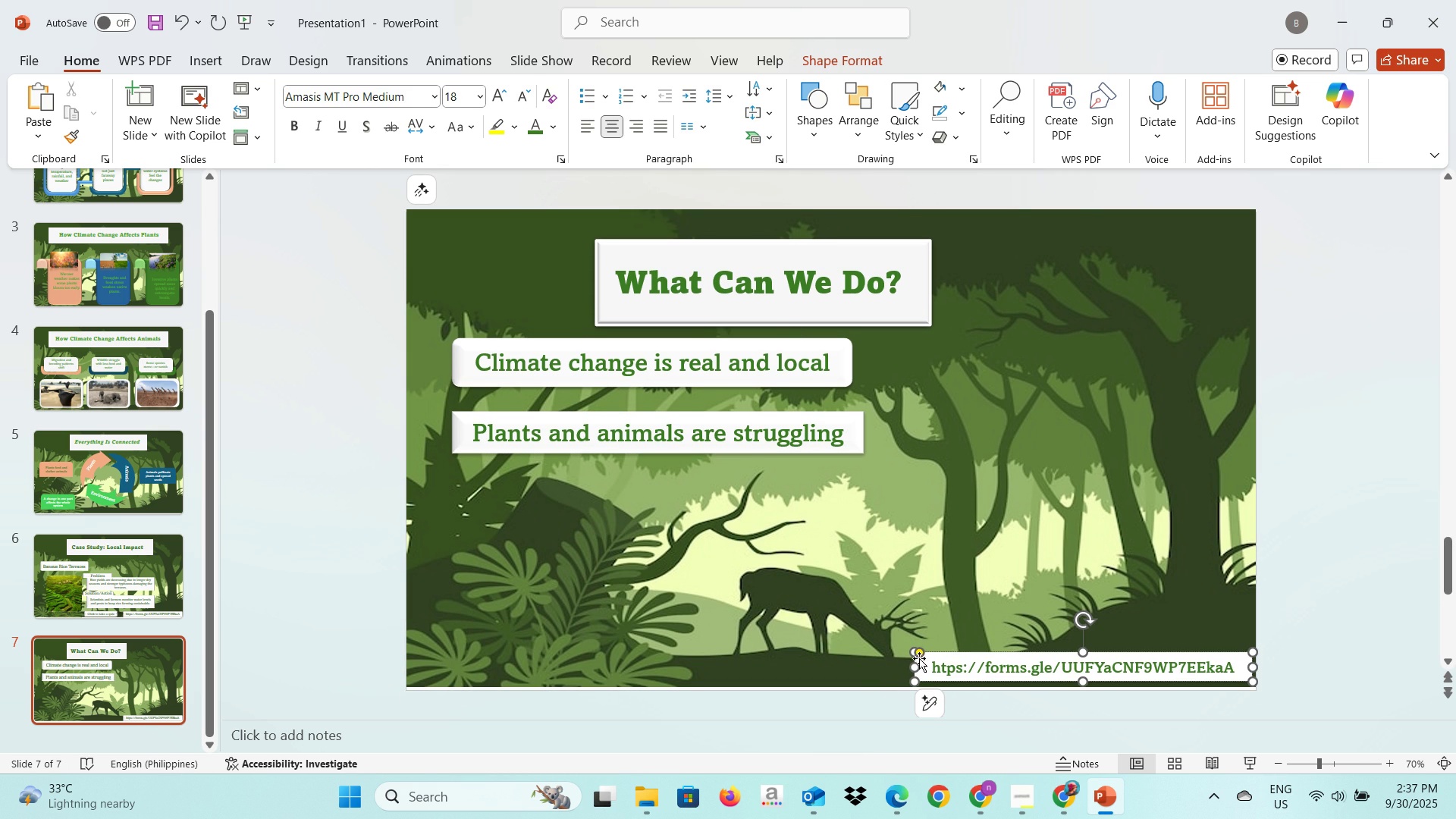 
left_click([919, 661])
 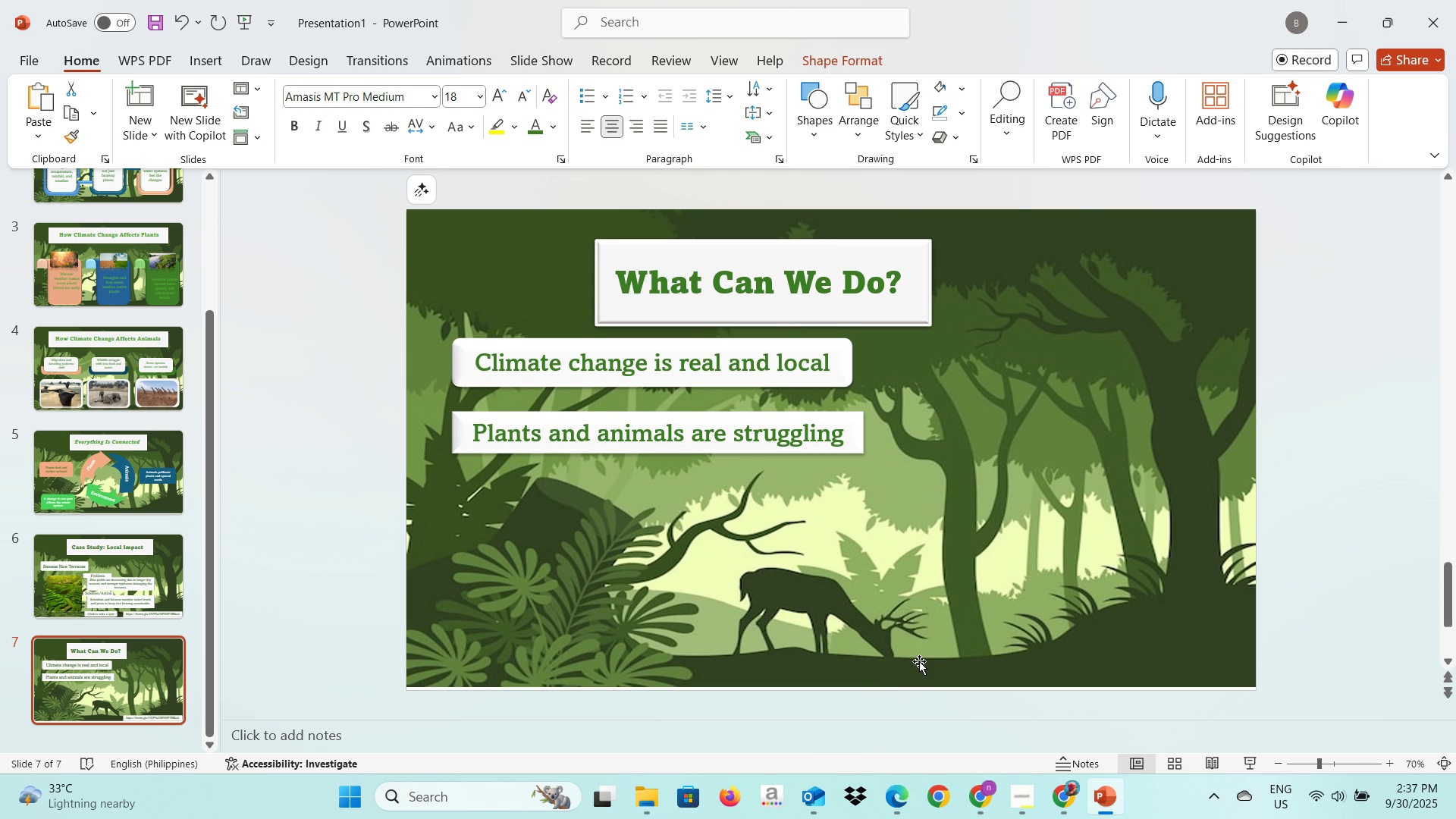 
key(Backspace)
 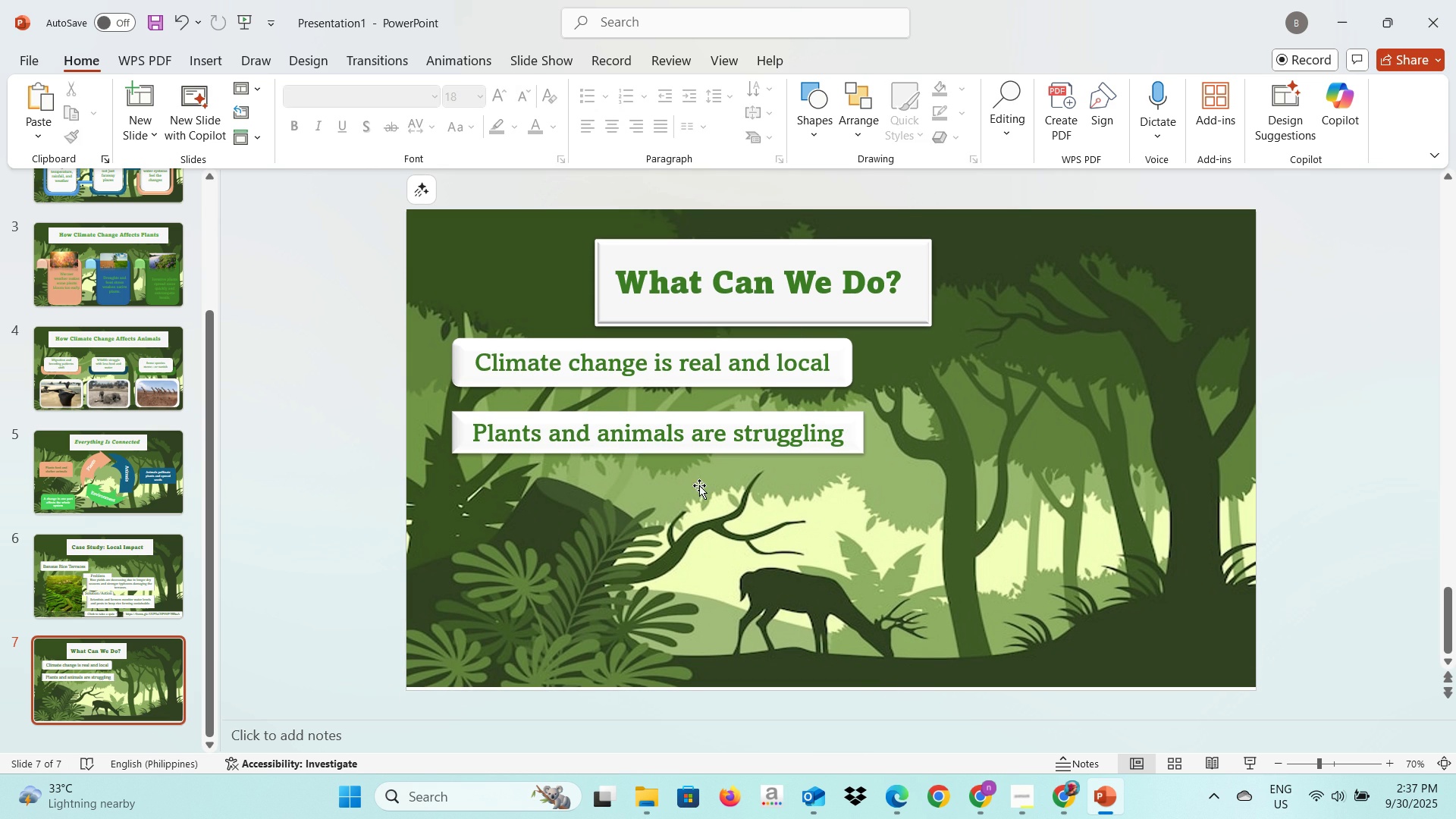 
key(Alt+AltLeft)
 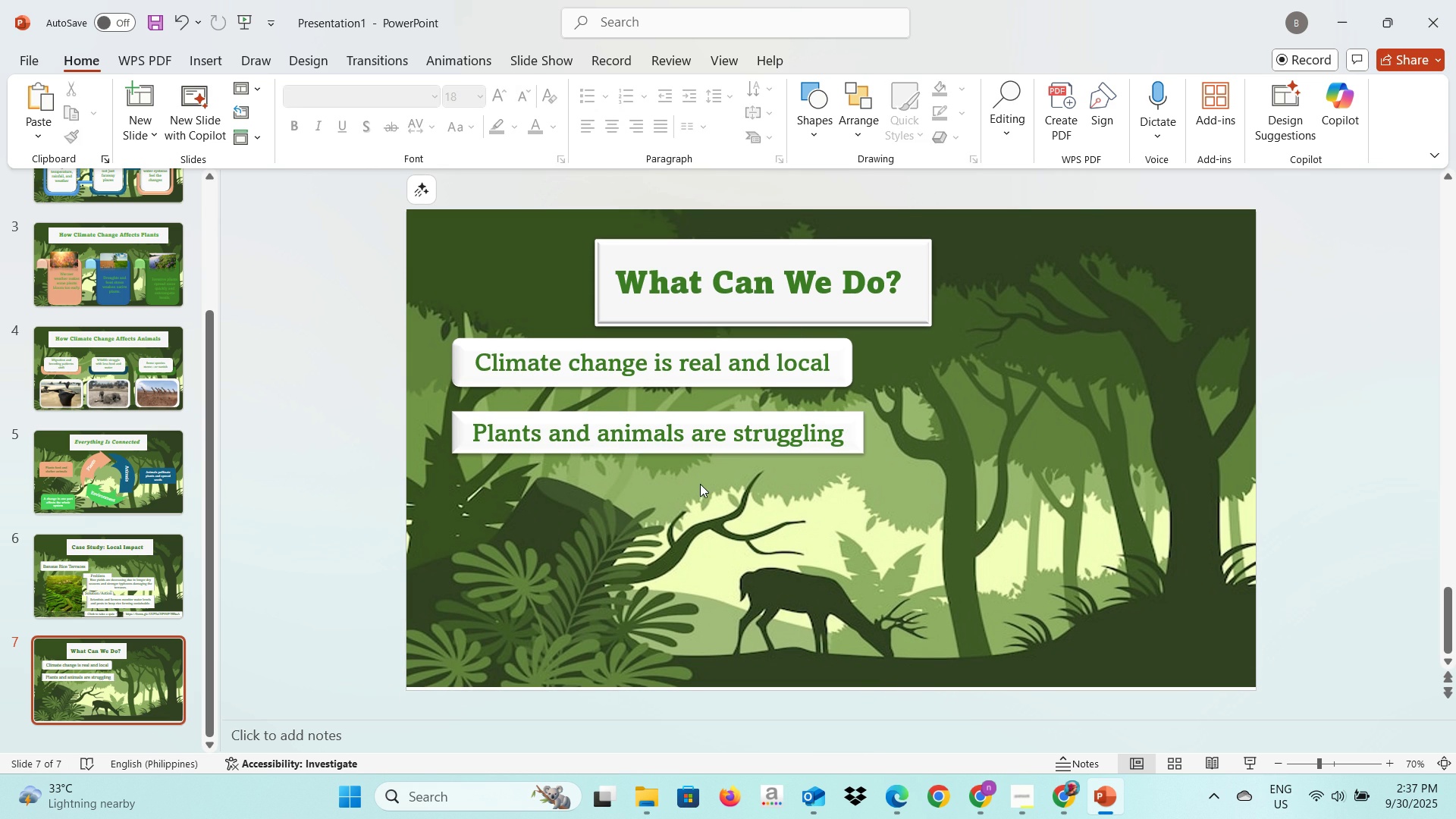 
key(Alt+Tab)